 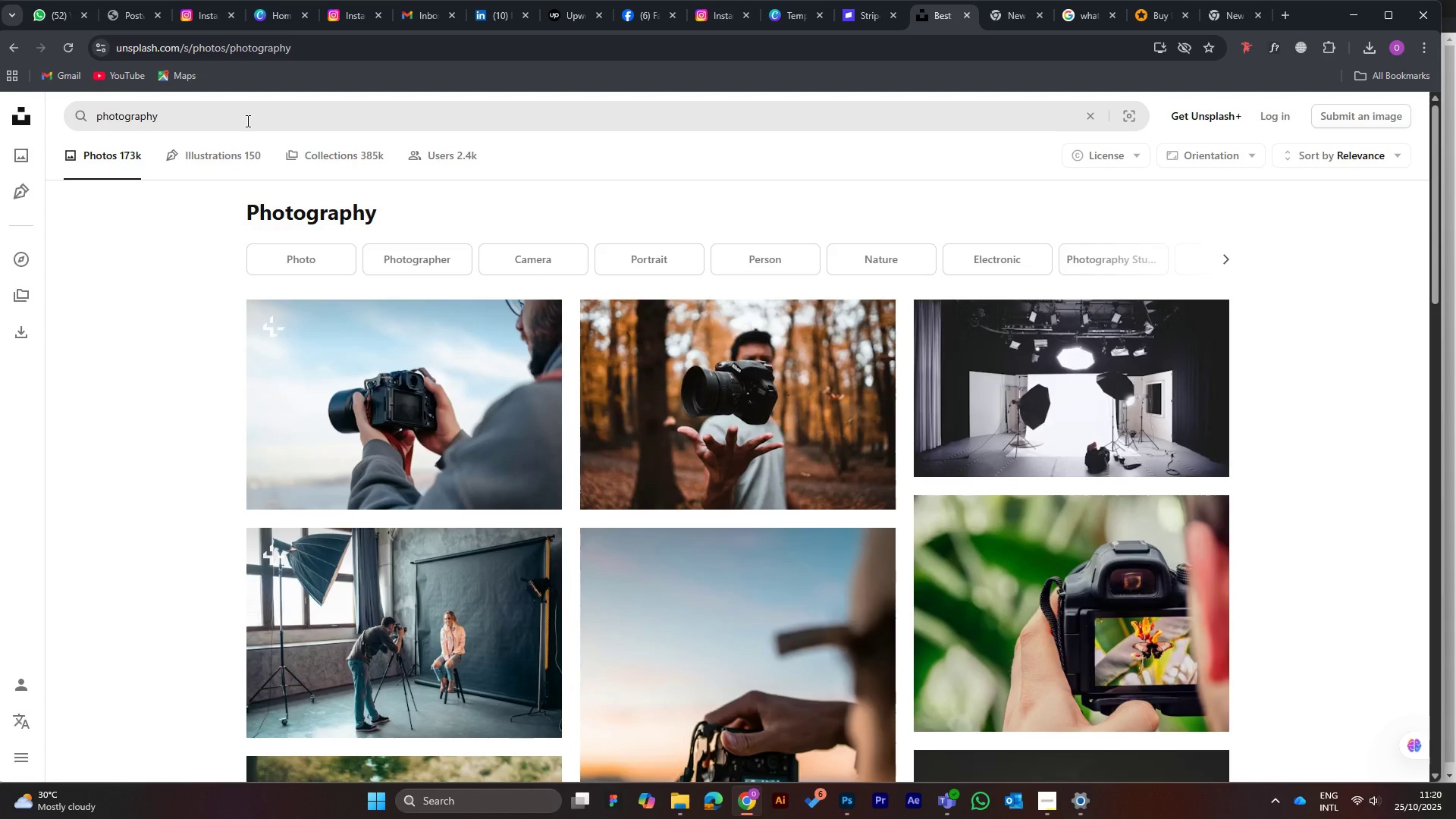 
scroll: coordinate [777, 453], scroll_direction: up, amount: 2.0
 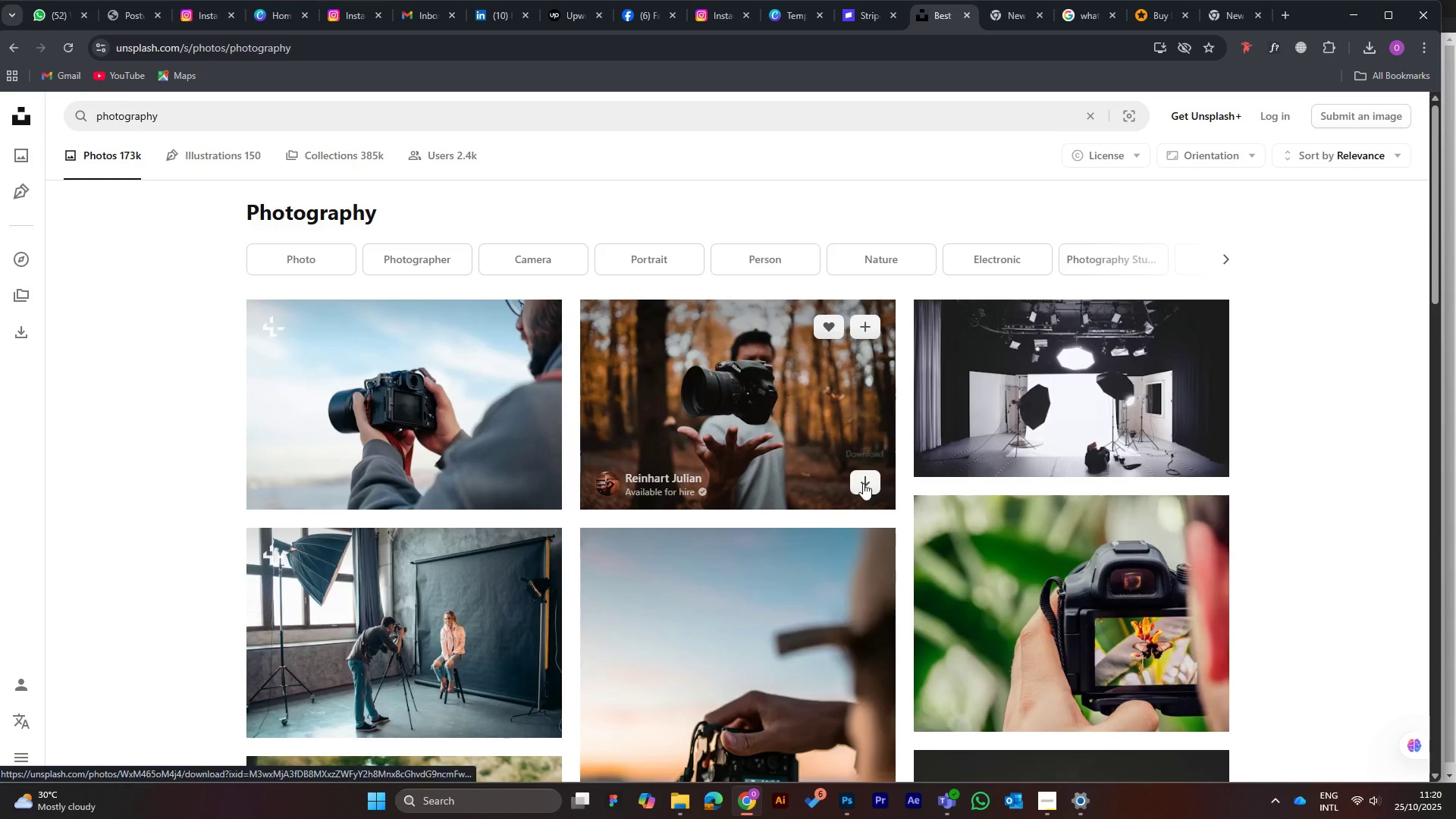 
left_click([861, 475])
 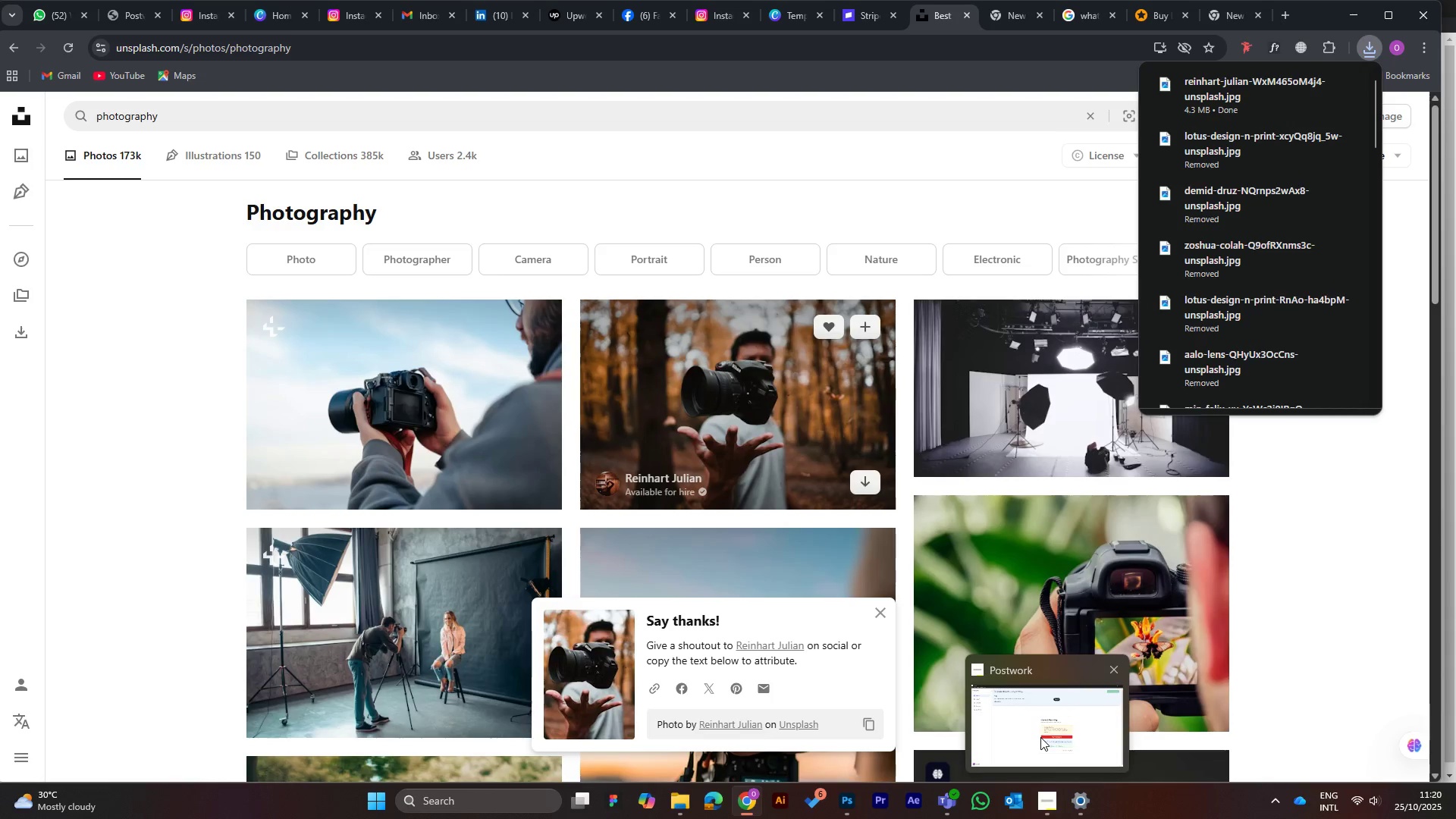 
wait(5.13)
 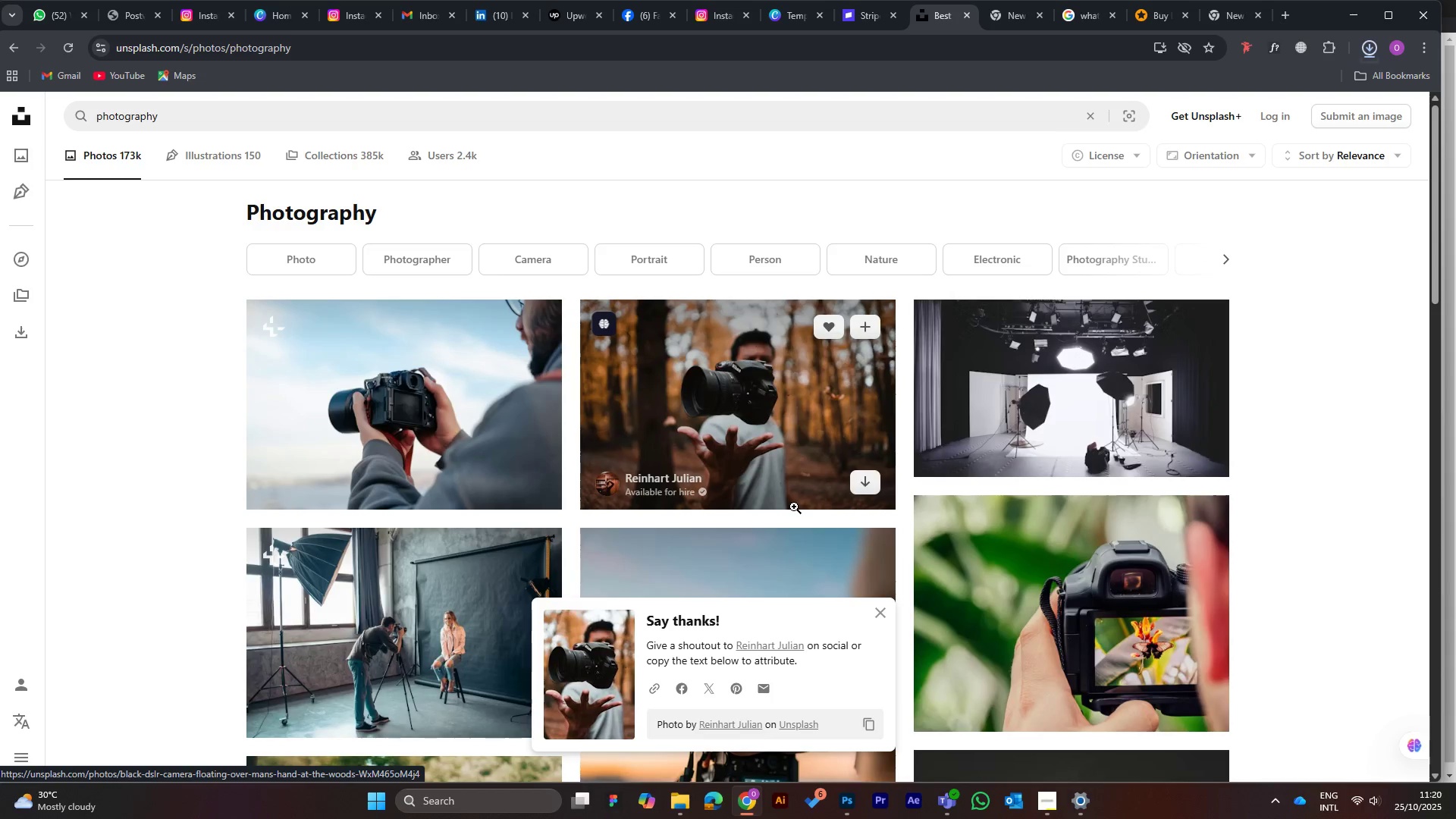 
left_click([1006, 735])